 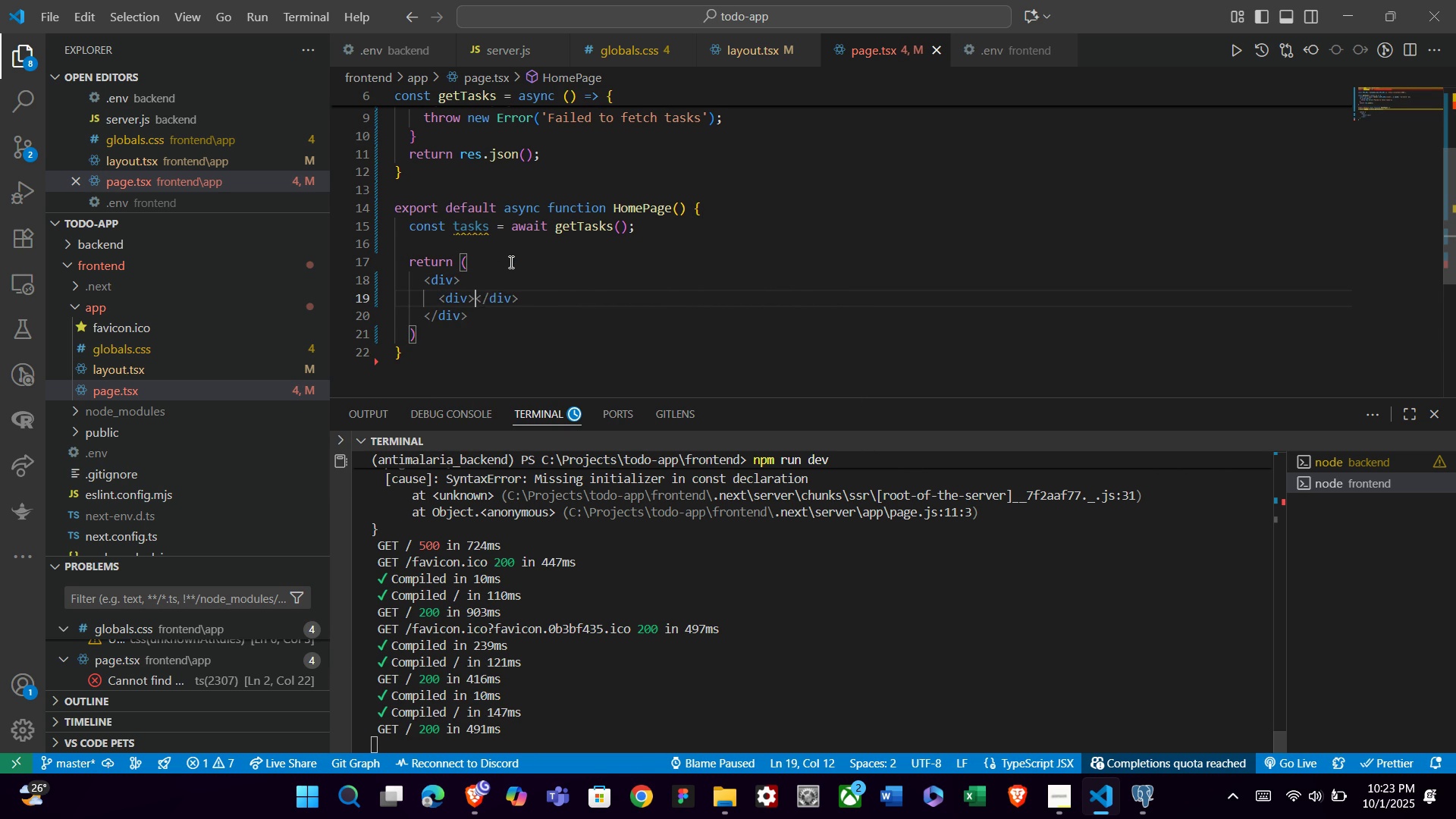 
key(Enter)
 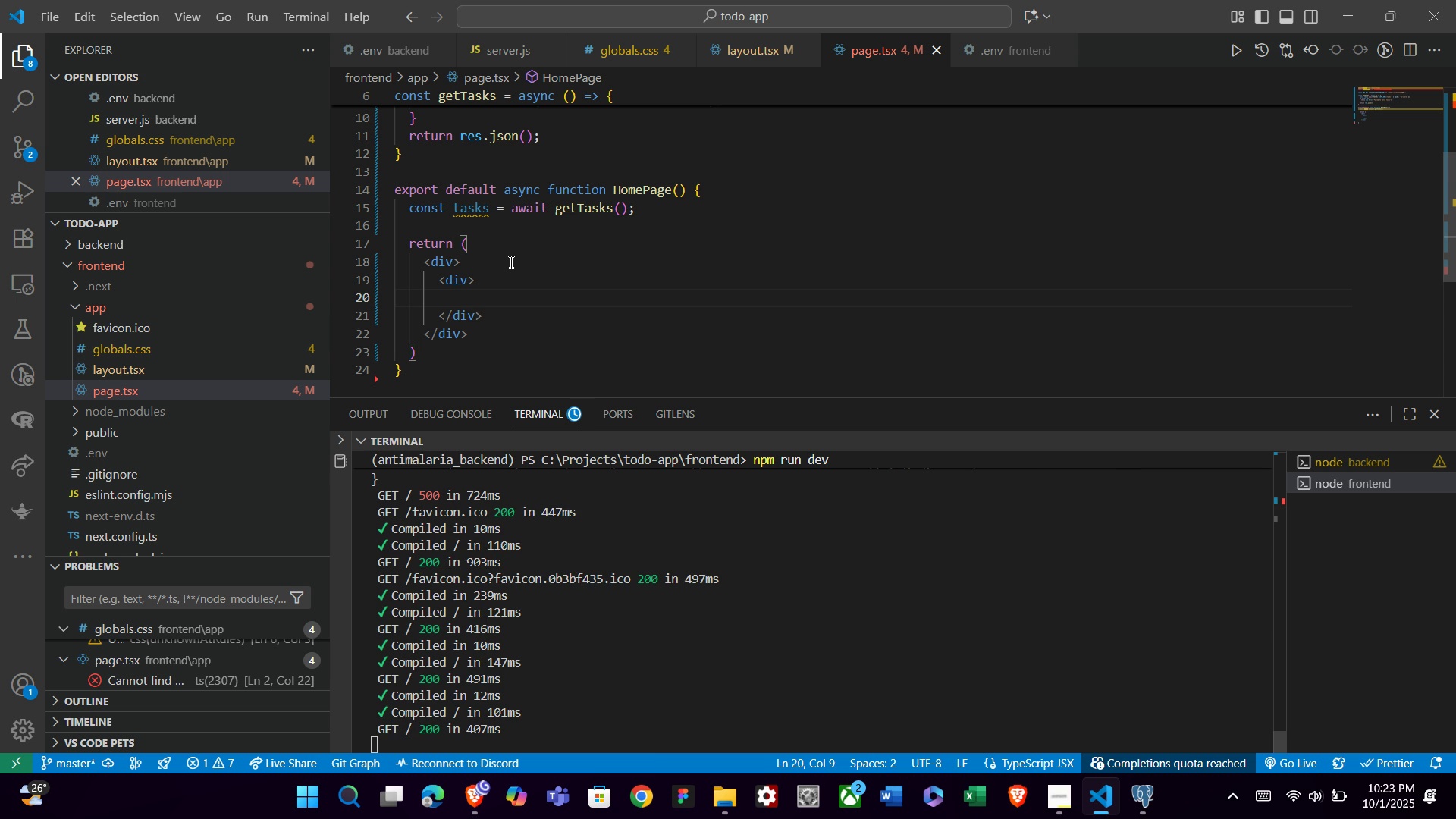 
key(ArrowUp)
 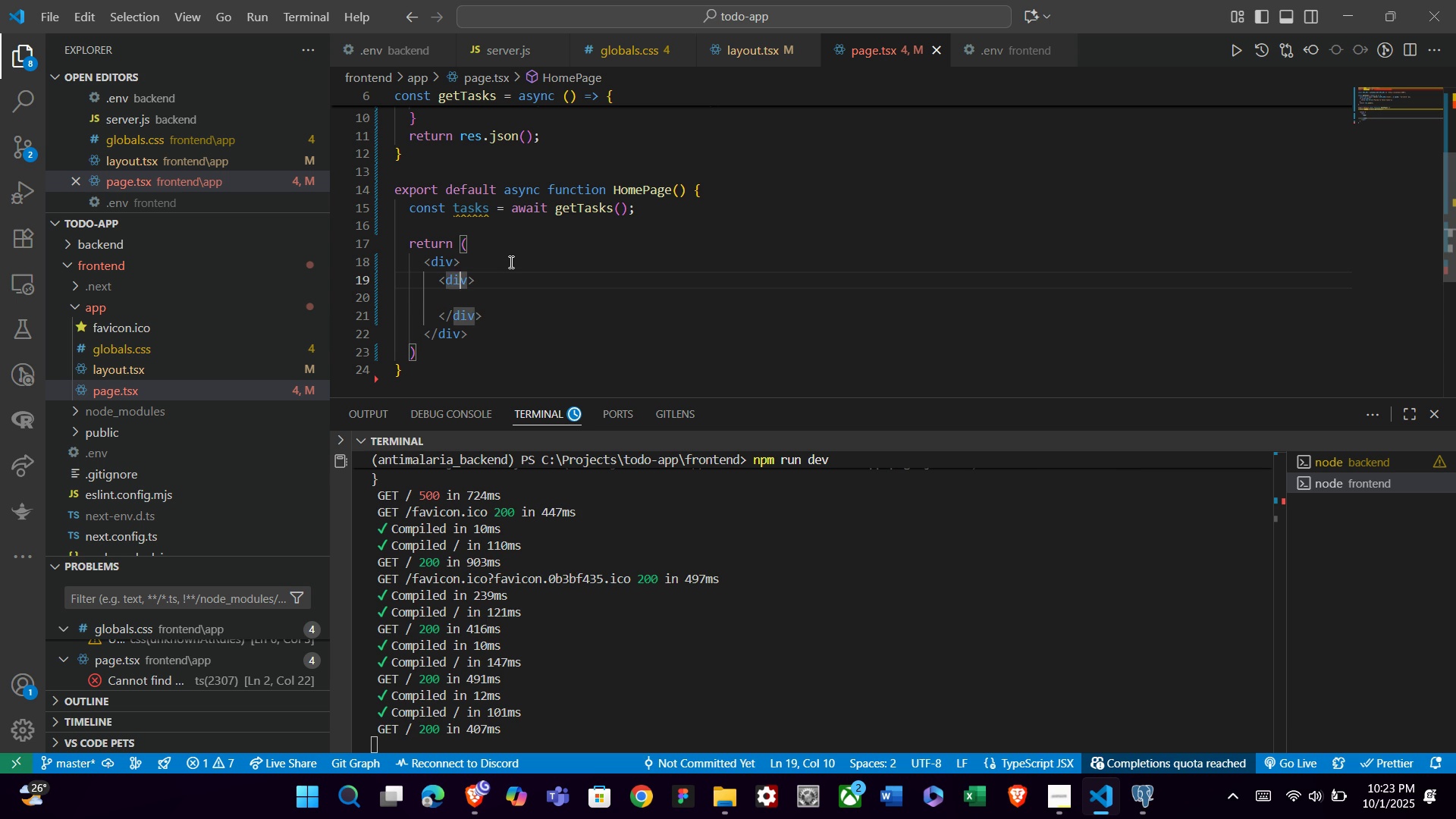 
key(ArrowRight)
 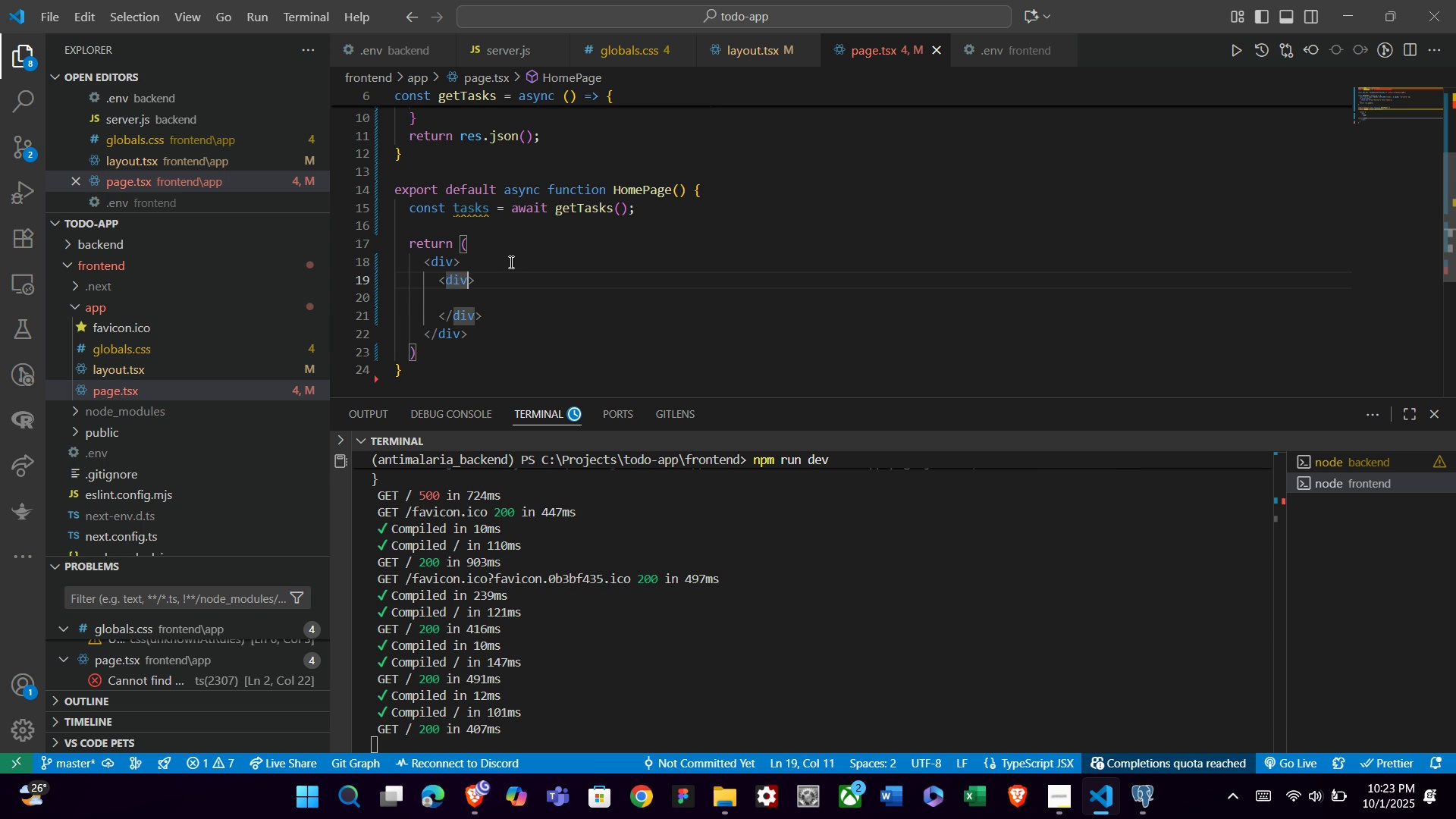 
key(ArrowRight)
 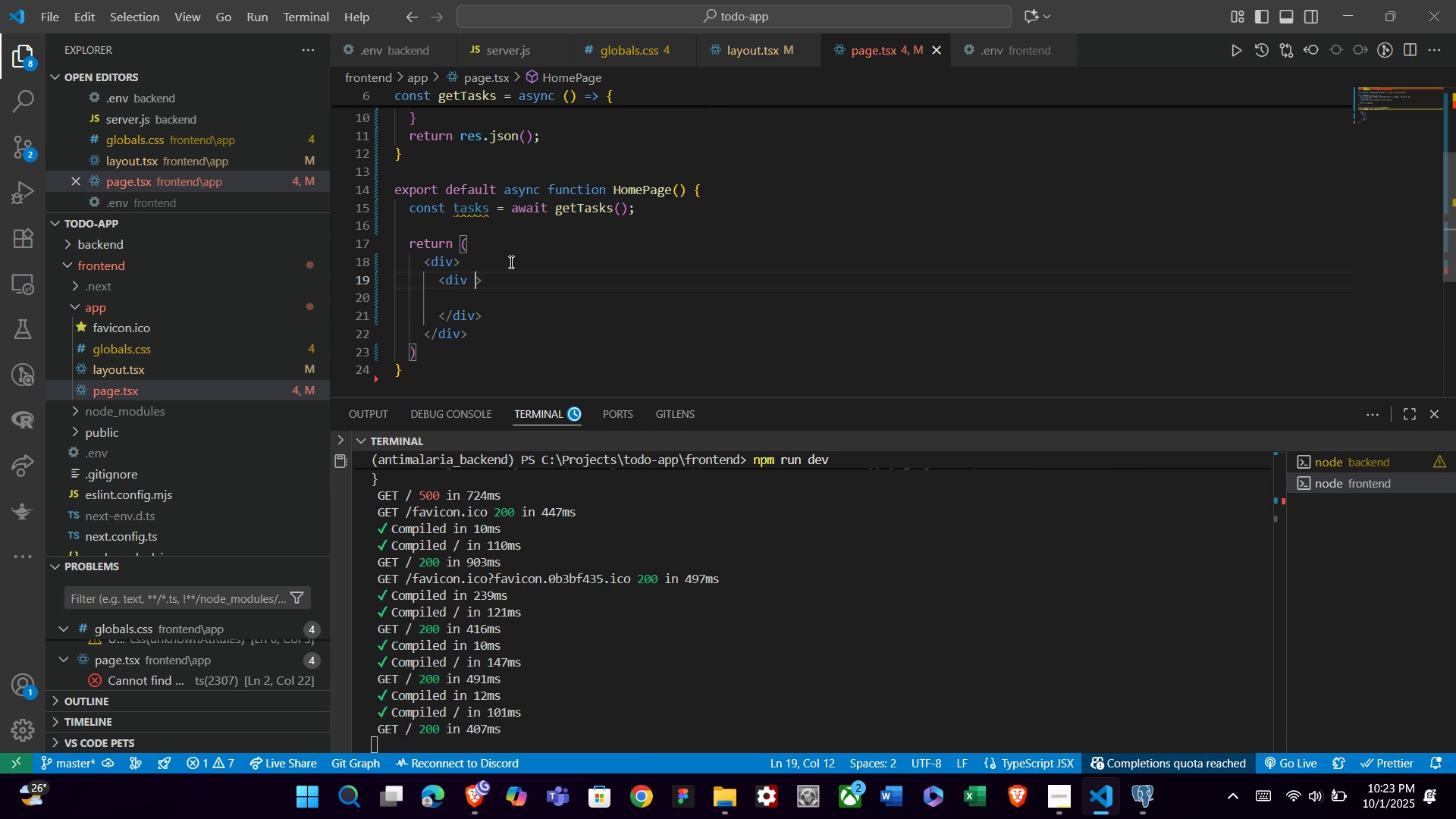 
type( class)
 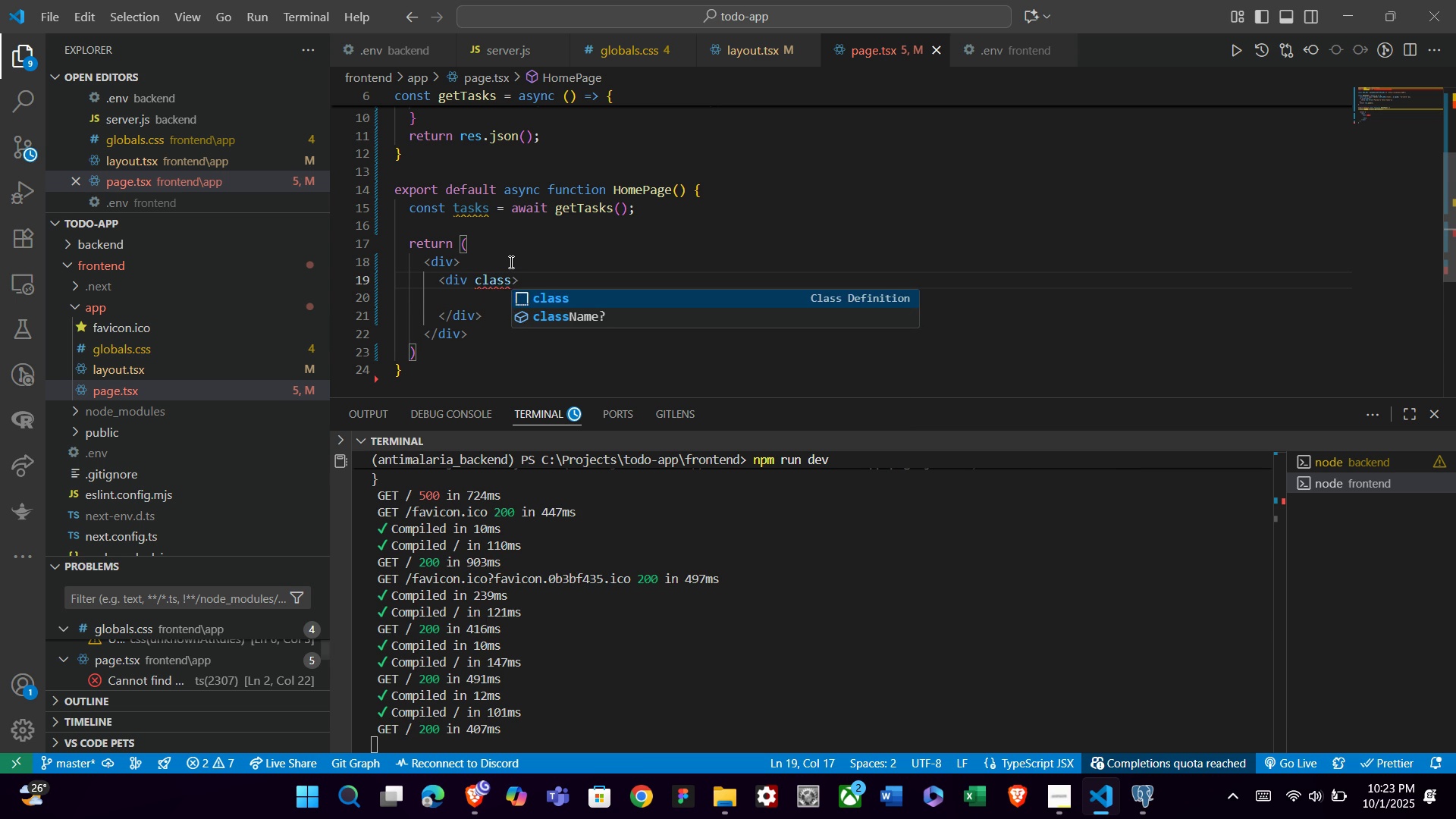 
key(ArrowDown)
 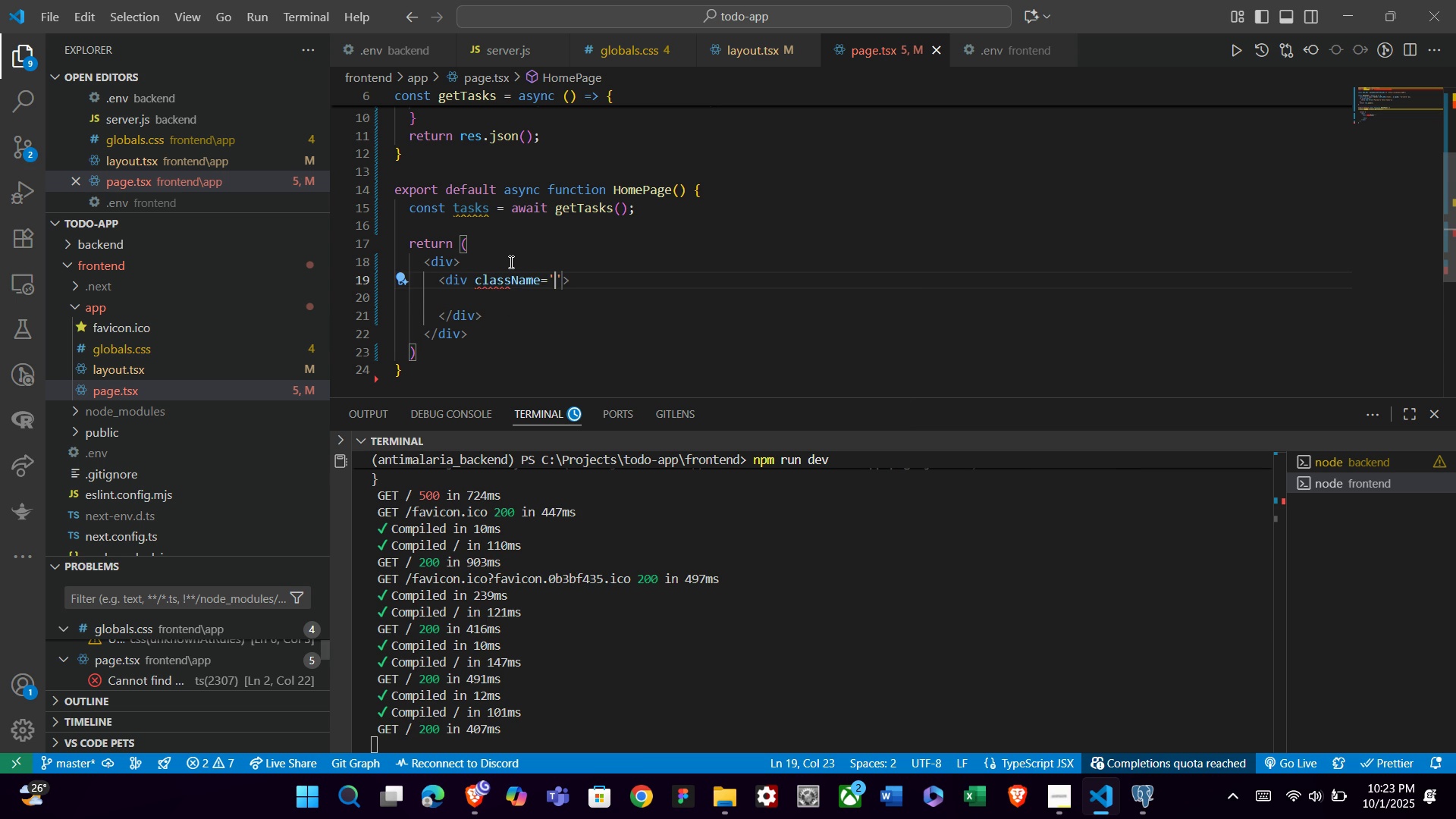 
key(Enter)